 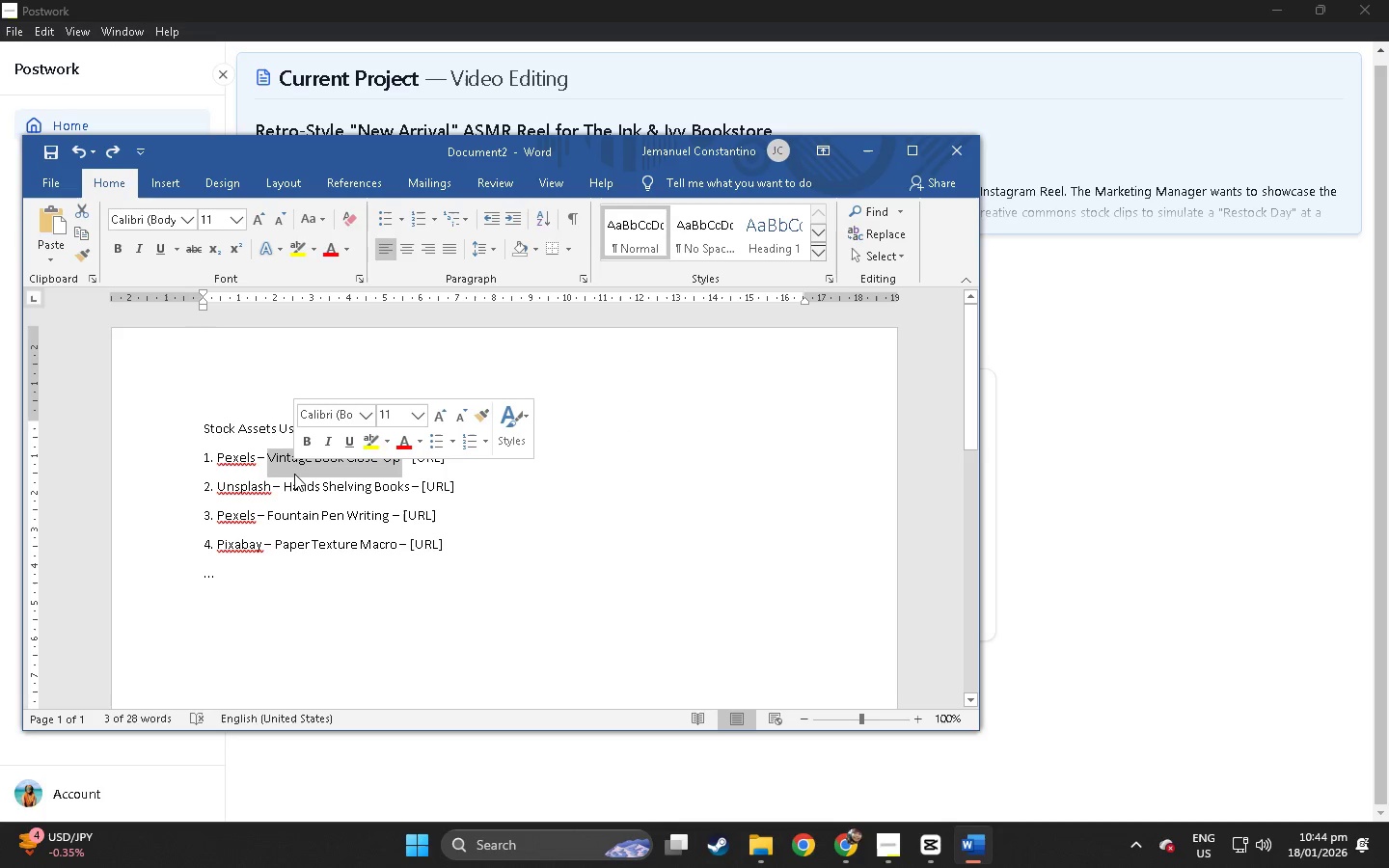 
type(Book p)
key(Backspace)
type(Place on the table)
 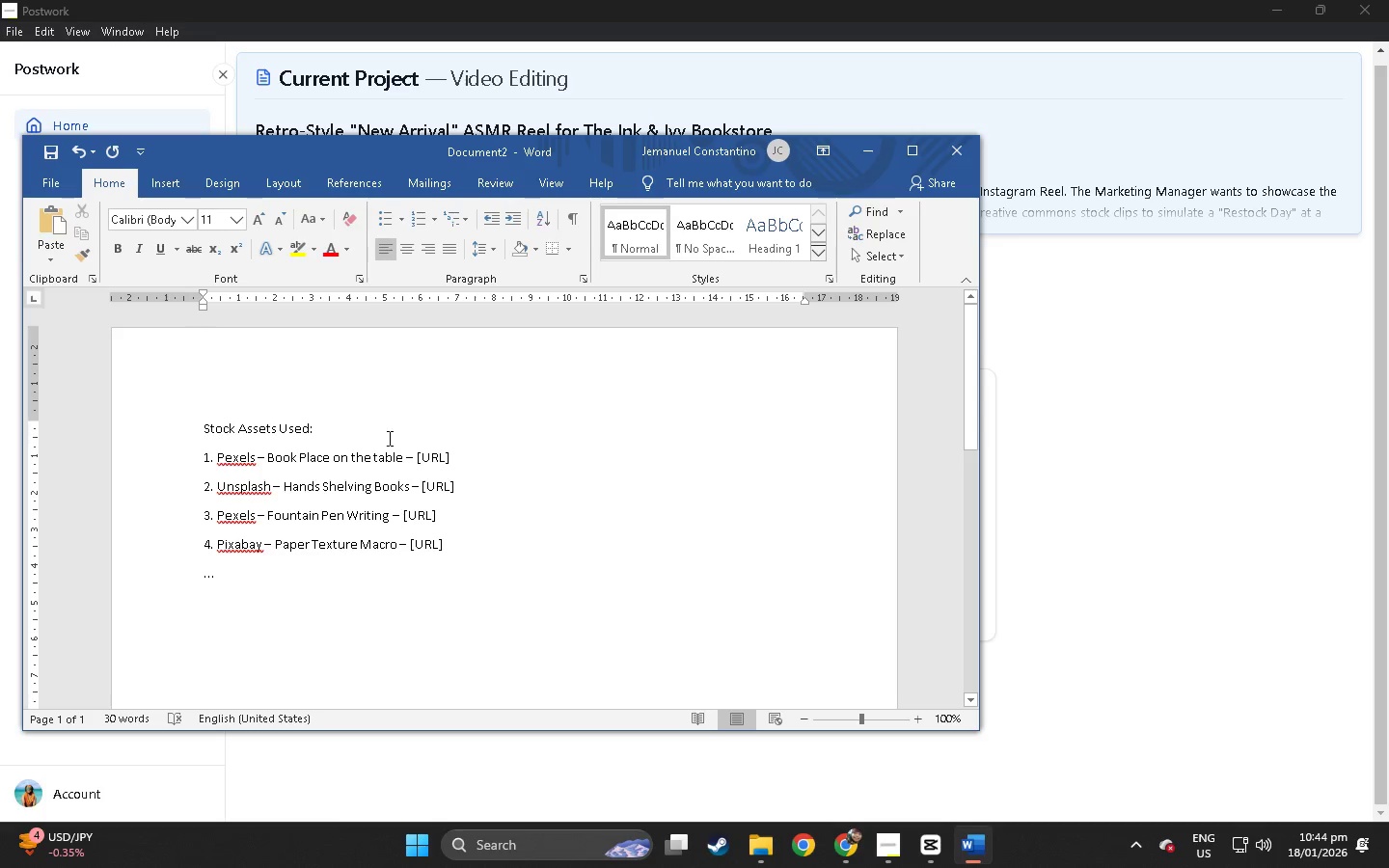 
left_click_drag(start_coordinate=[445, 458], to_coordinate=[423, 460])
 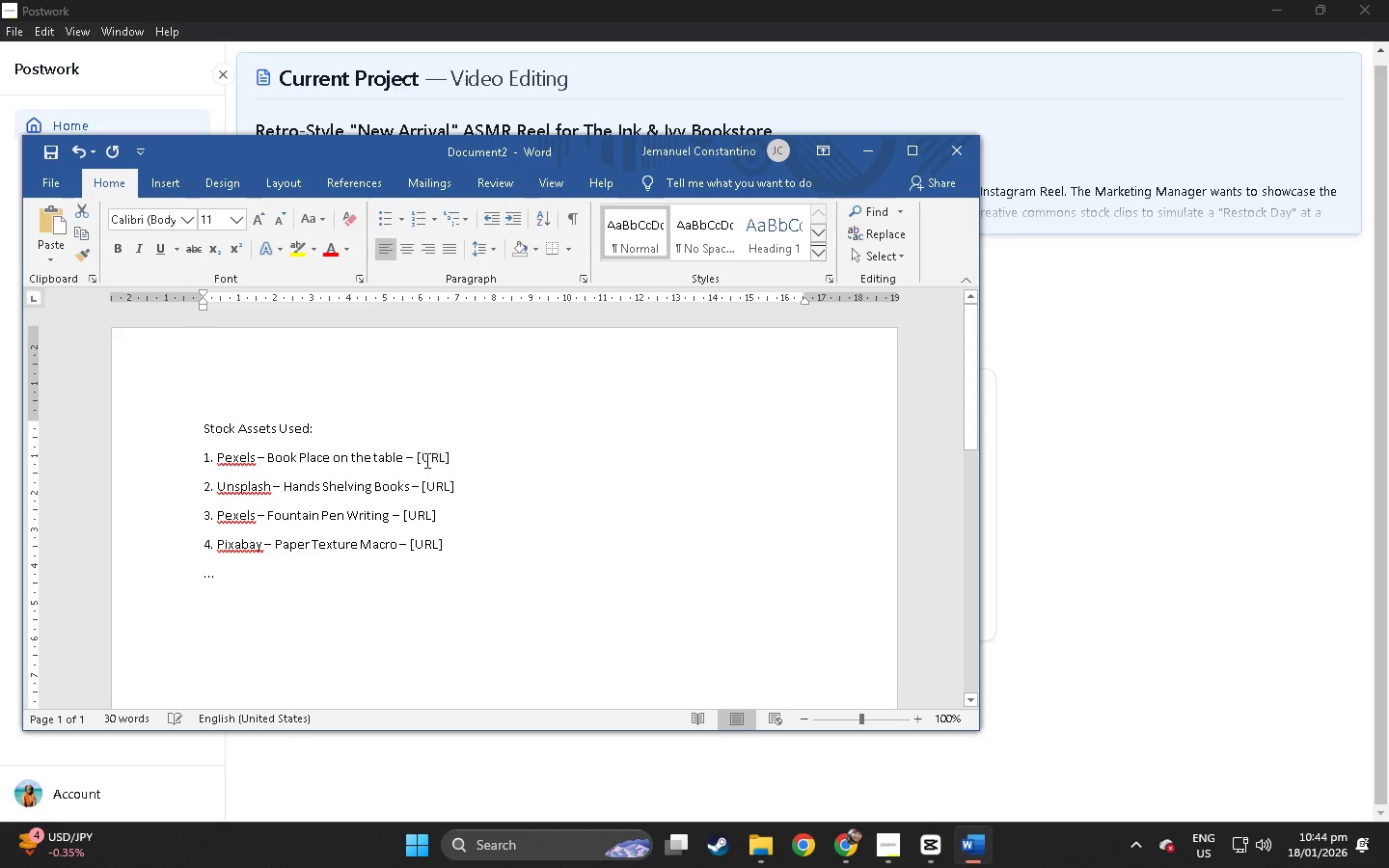 
key(Control+ControlLeft)
 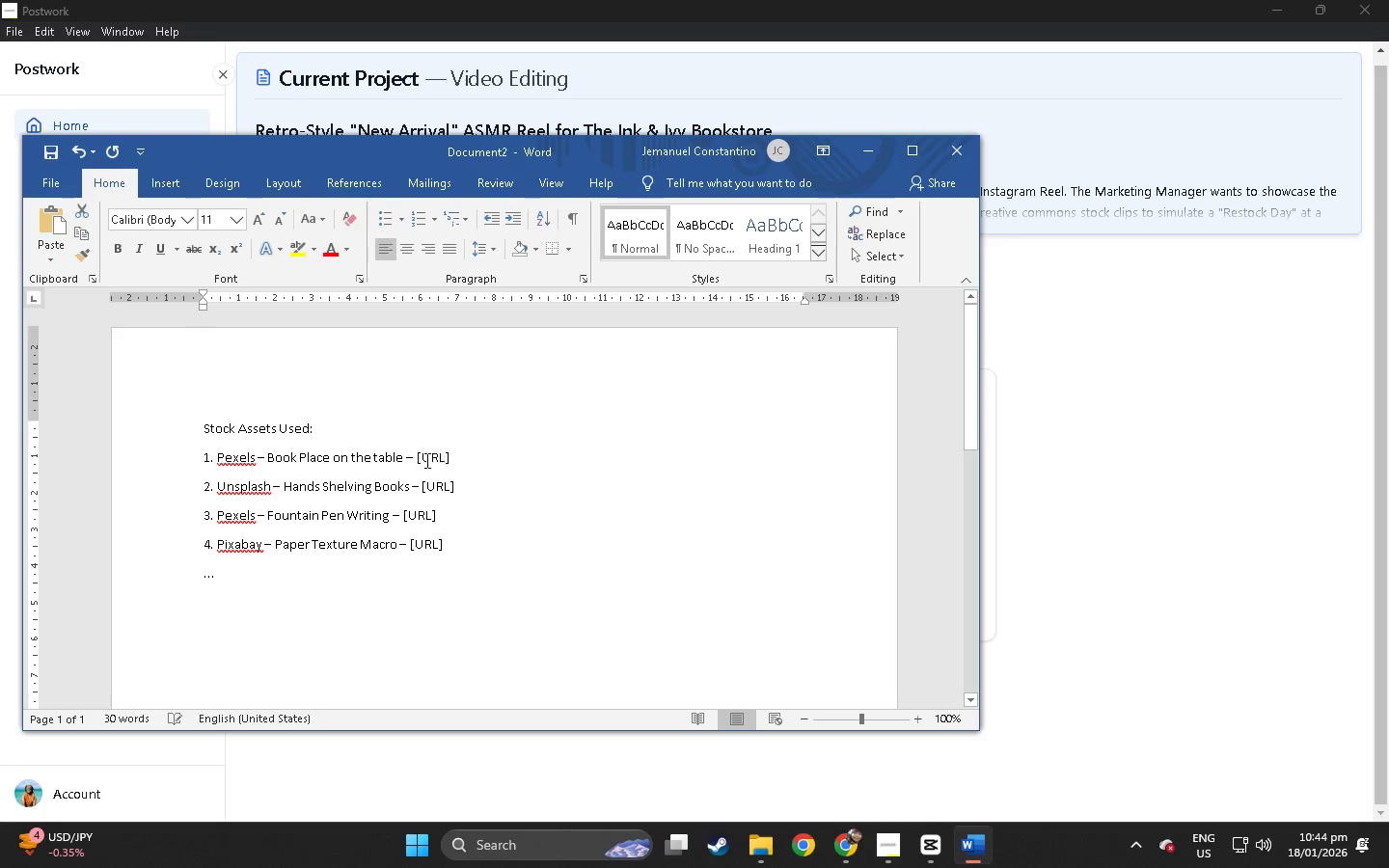 
key(Control+V)
 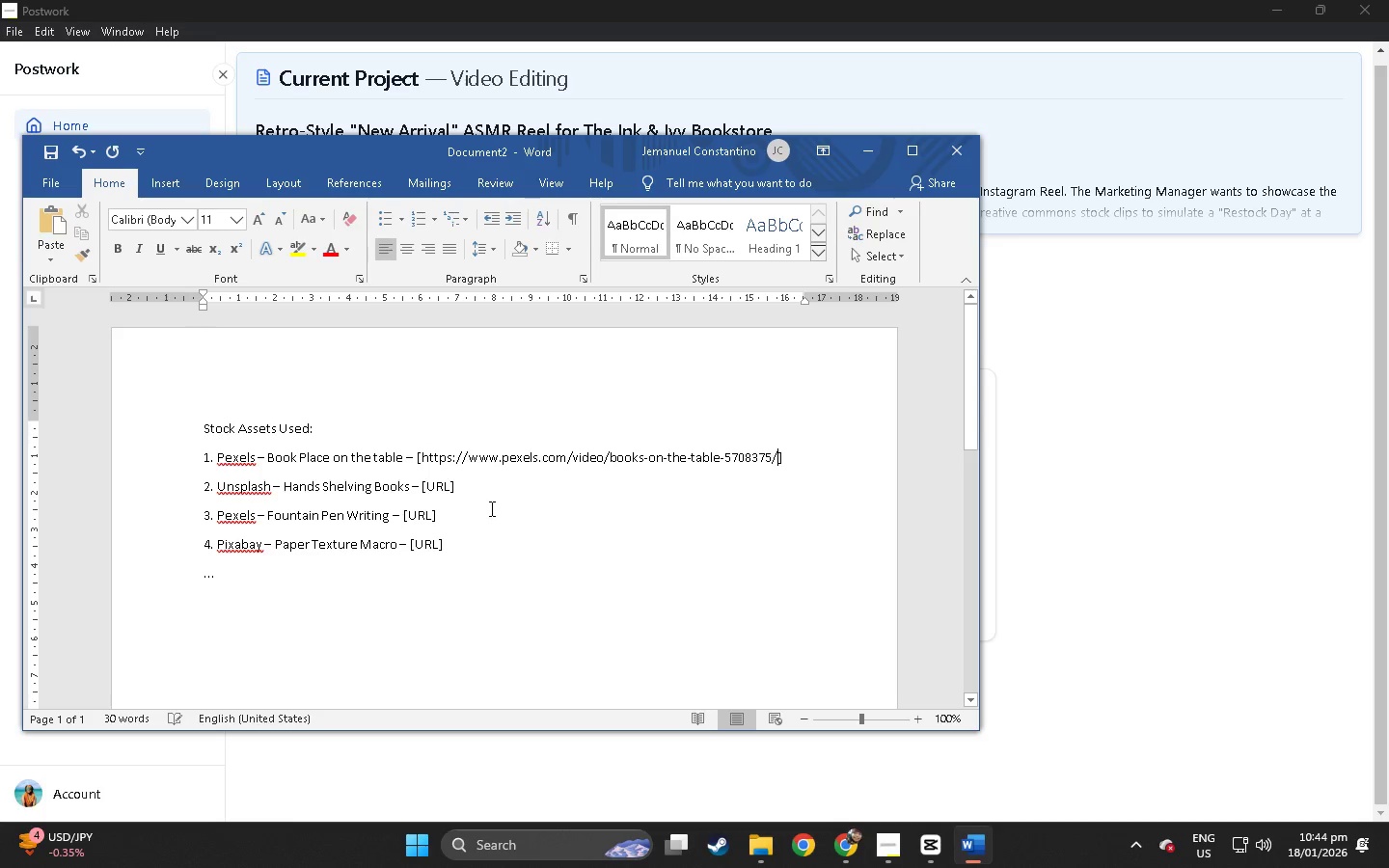 
left_click([490, 508])
 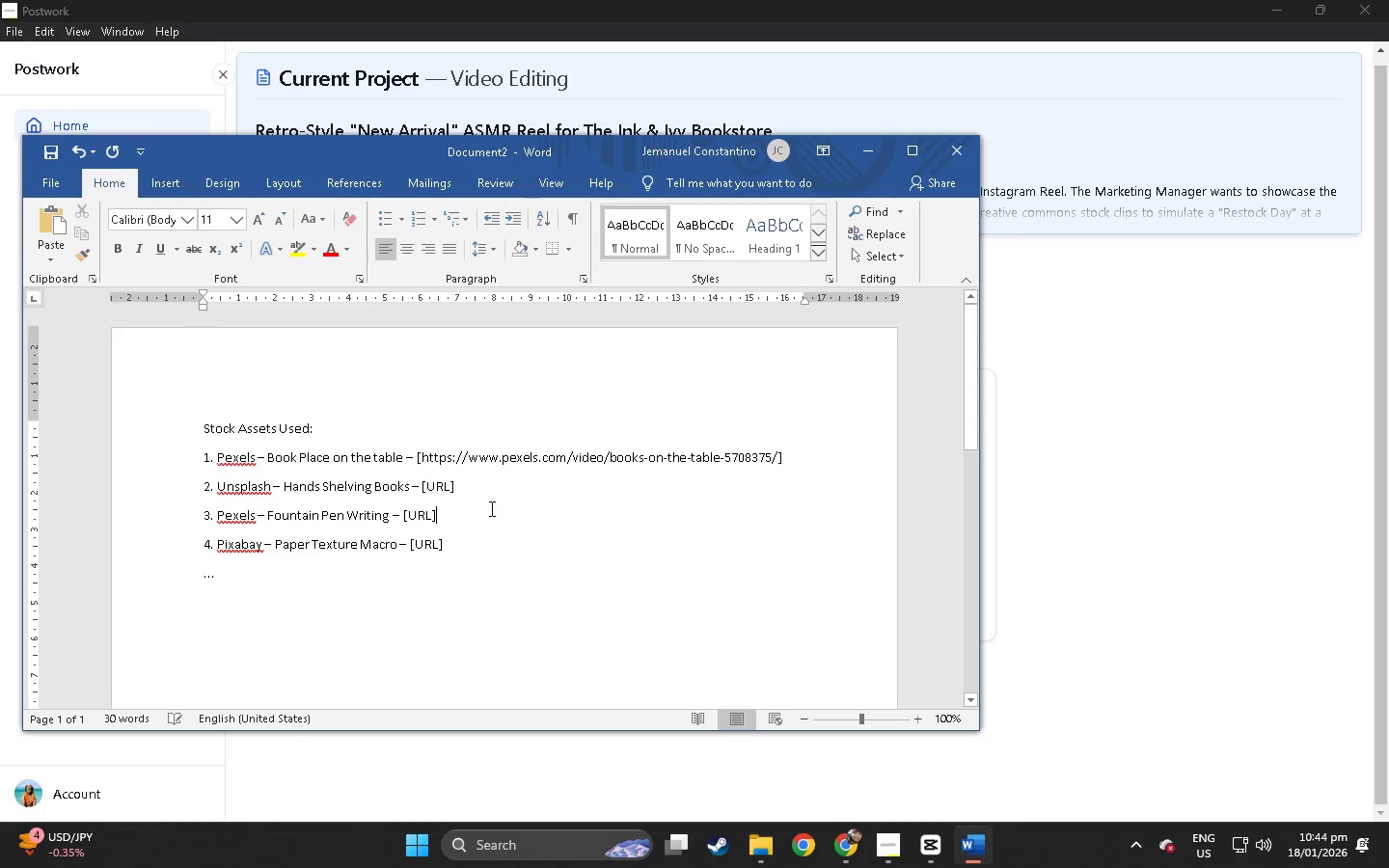 
key(Alt+AltLeft)
 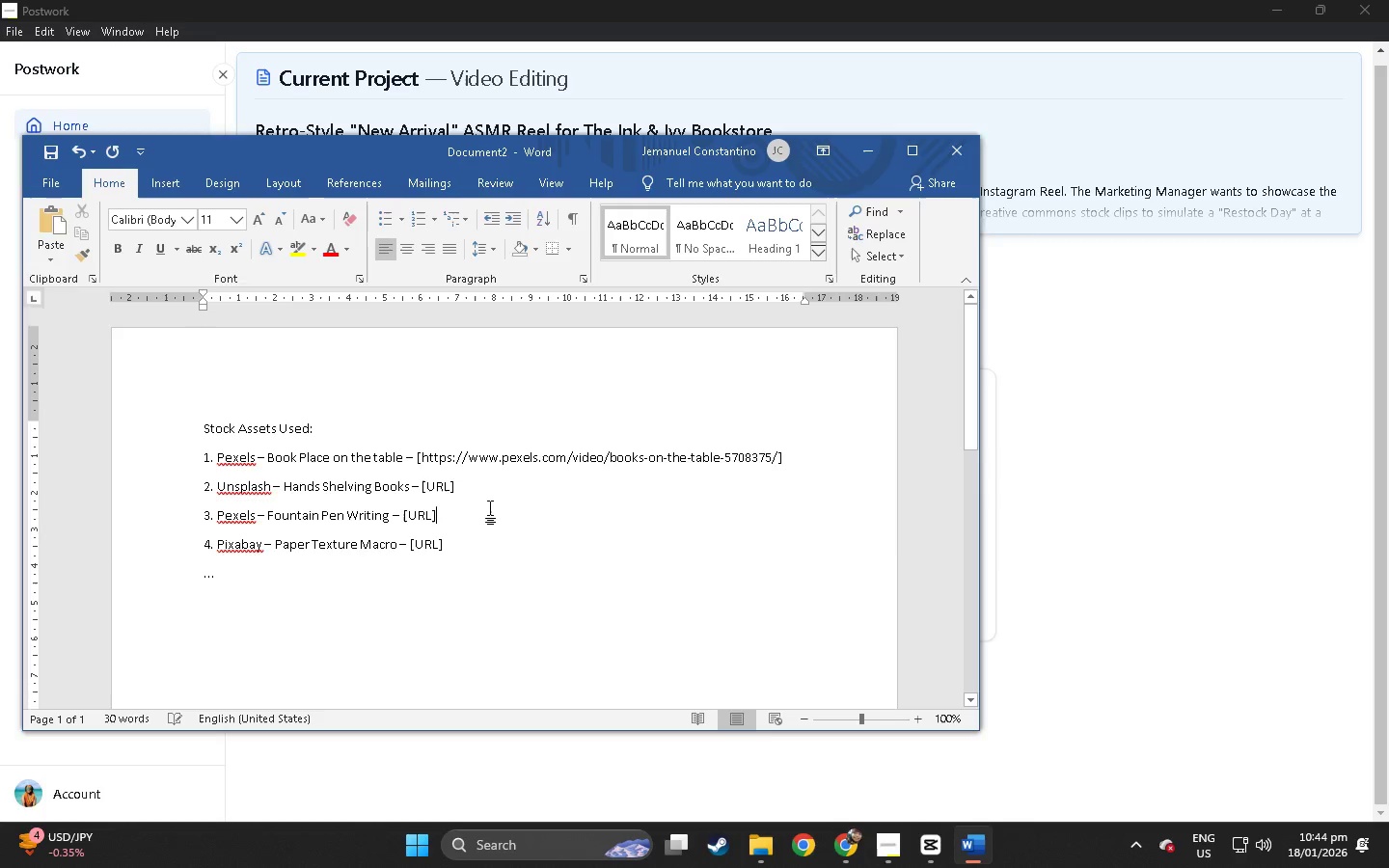 
key(Alt+Tab)